 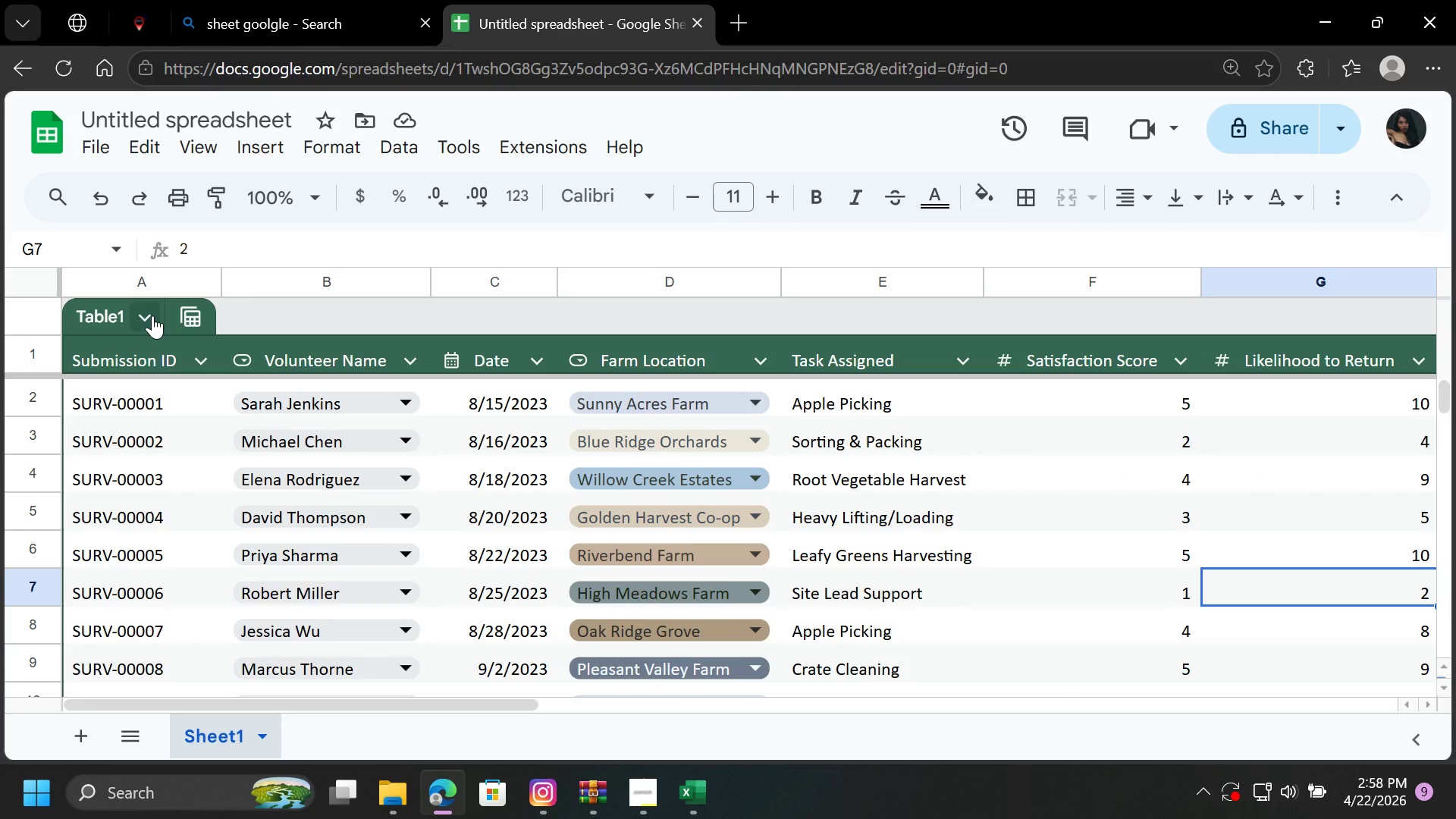 
right_click([143, 314])
 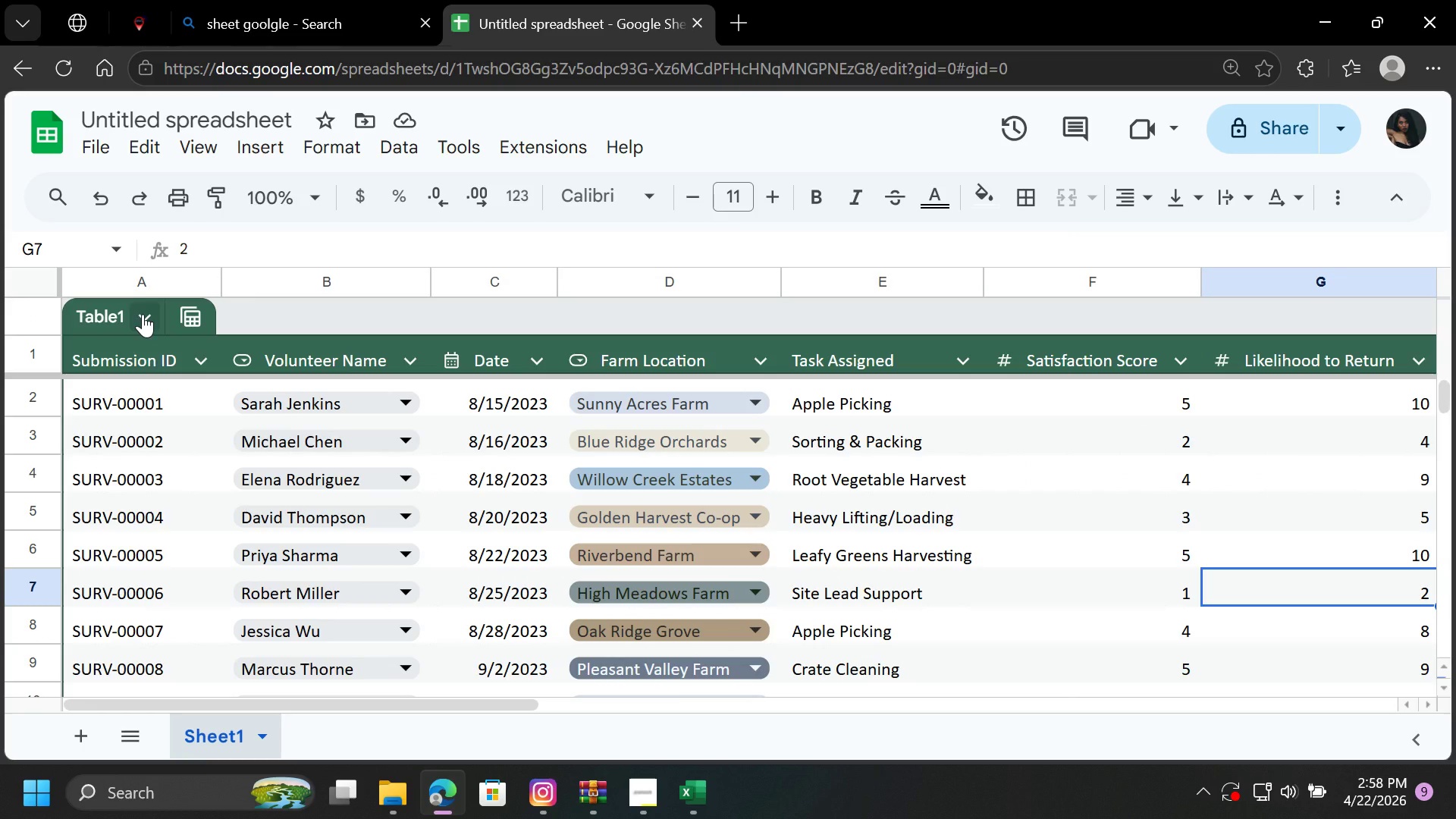 
right_click([143, 314])
 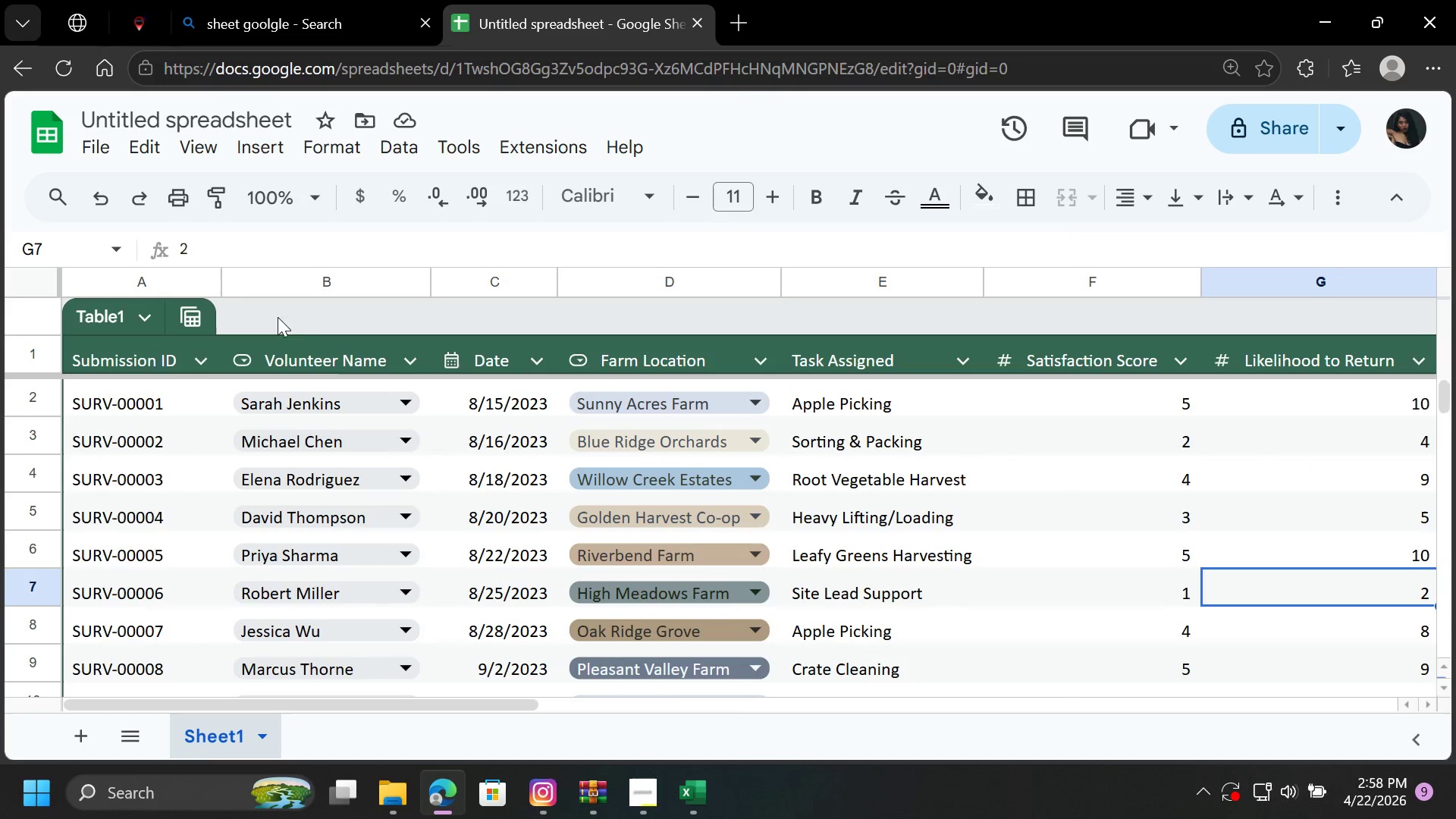 
left_click([306, 322])
 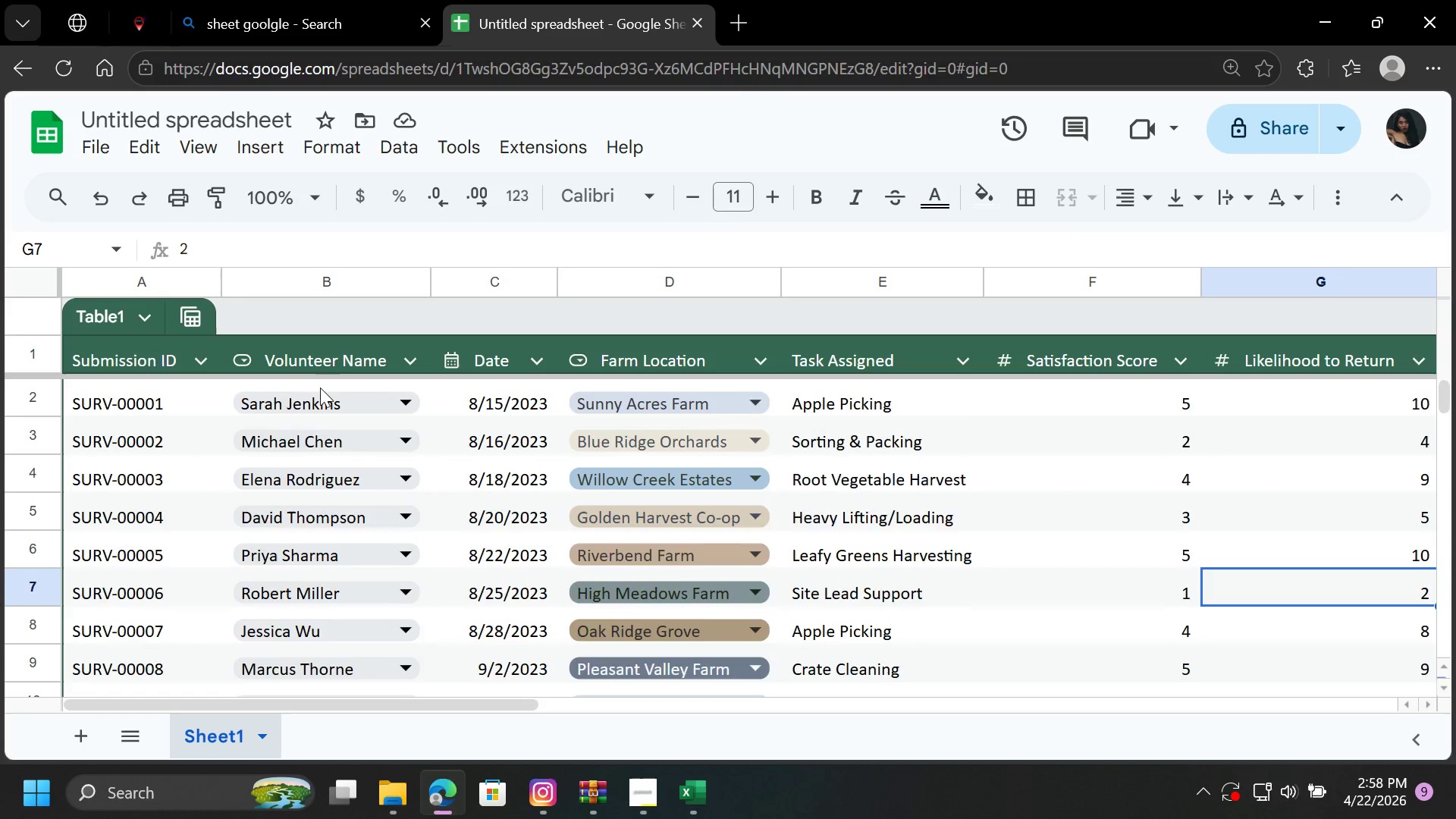 
scroll: coordinate [316, 393], scroll_direction: down, amount: 1.0
 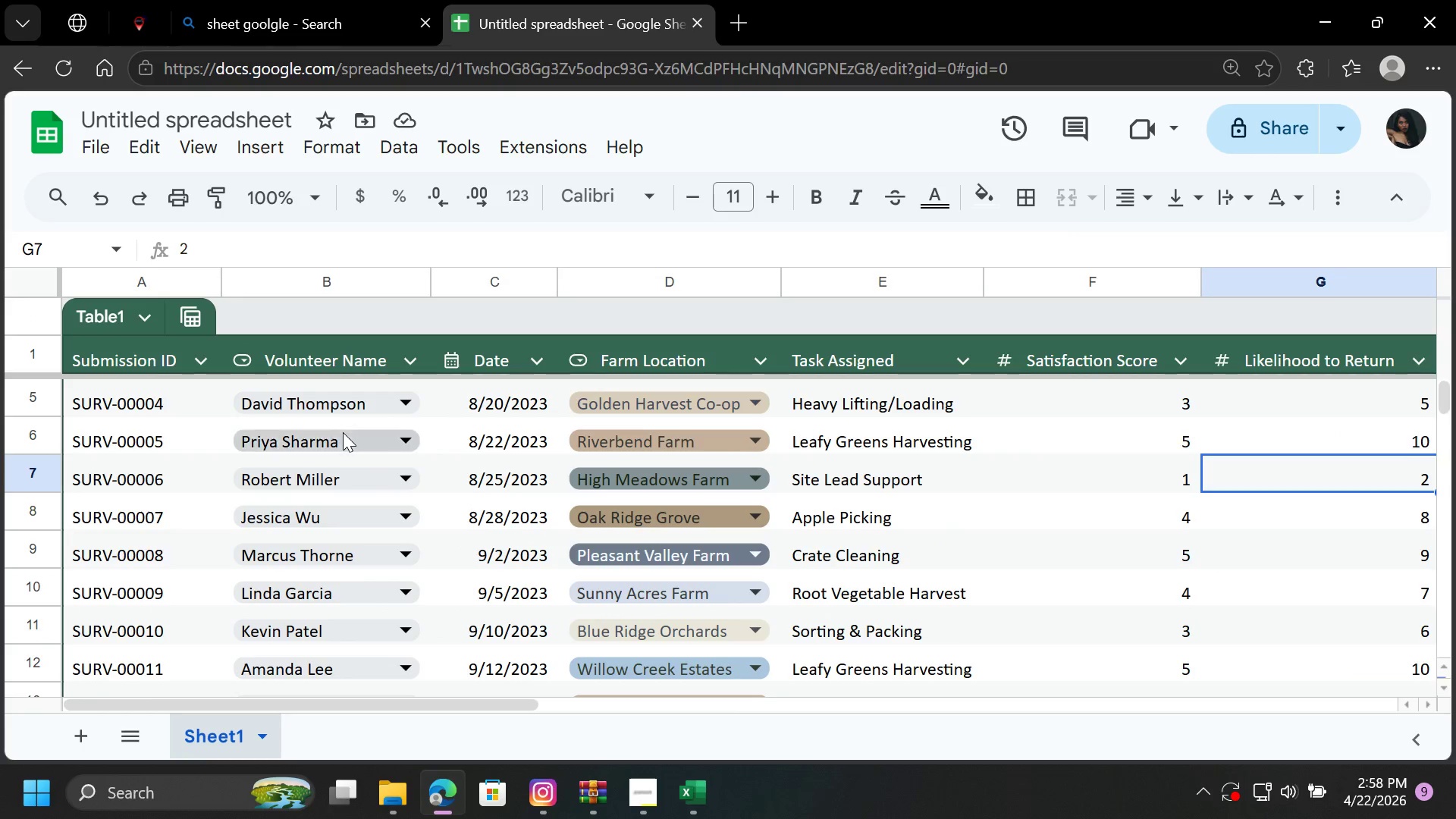 
scroll: coordinate [338, 419], scroll_direction: up, amount: 16.0
 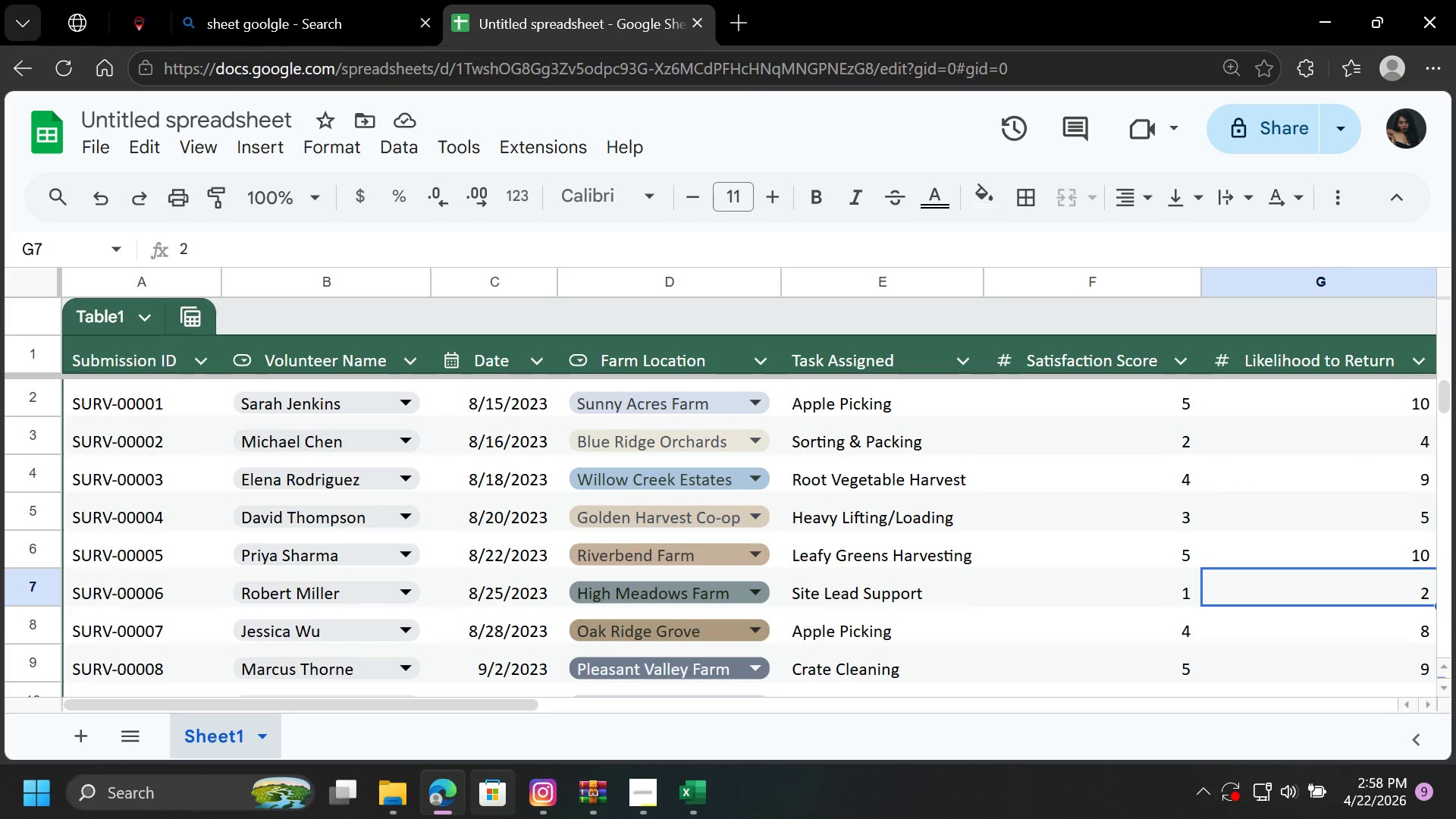 
left_click([651, 786])